 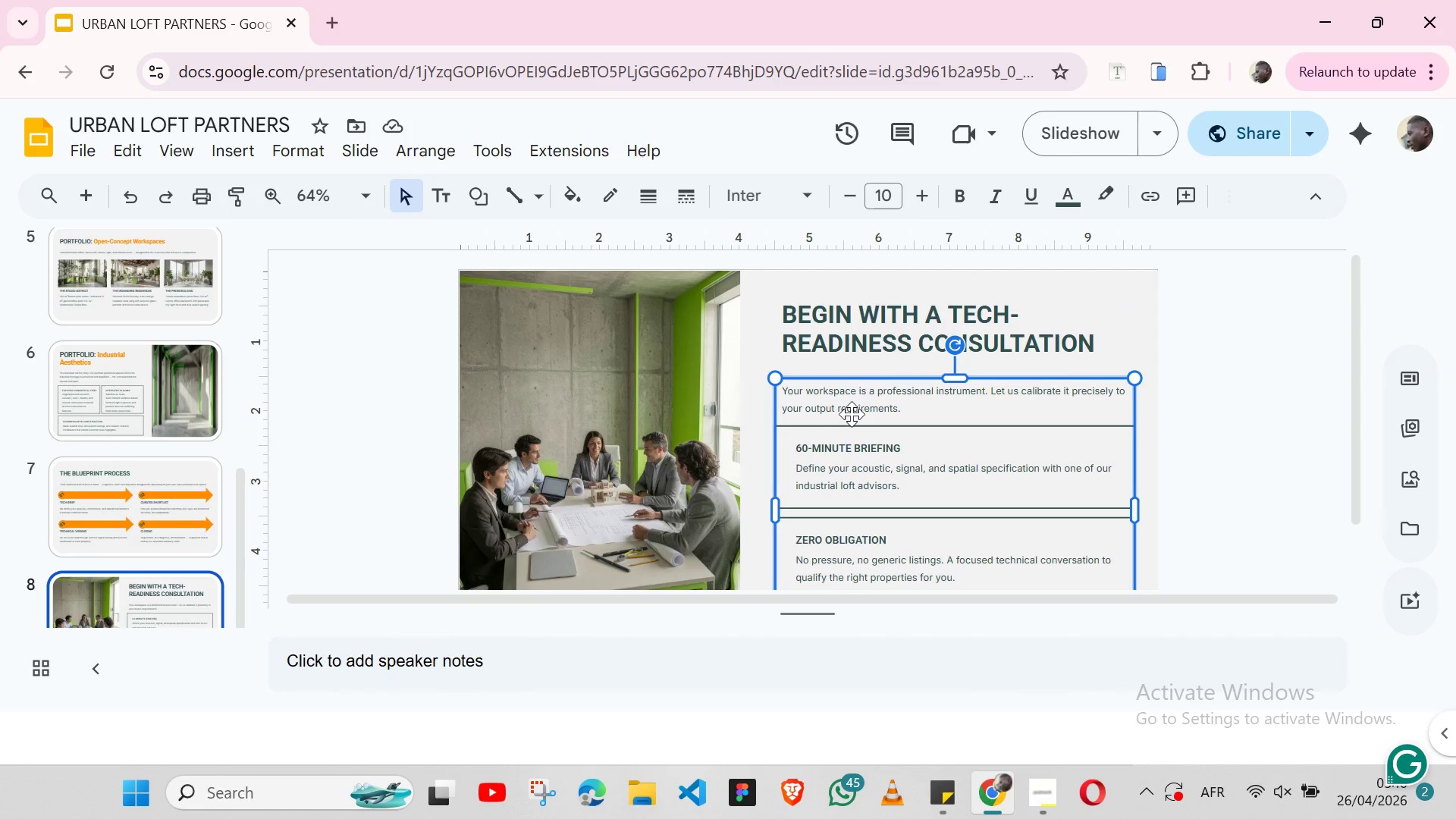 
double_click([850, 394])
 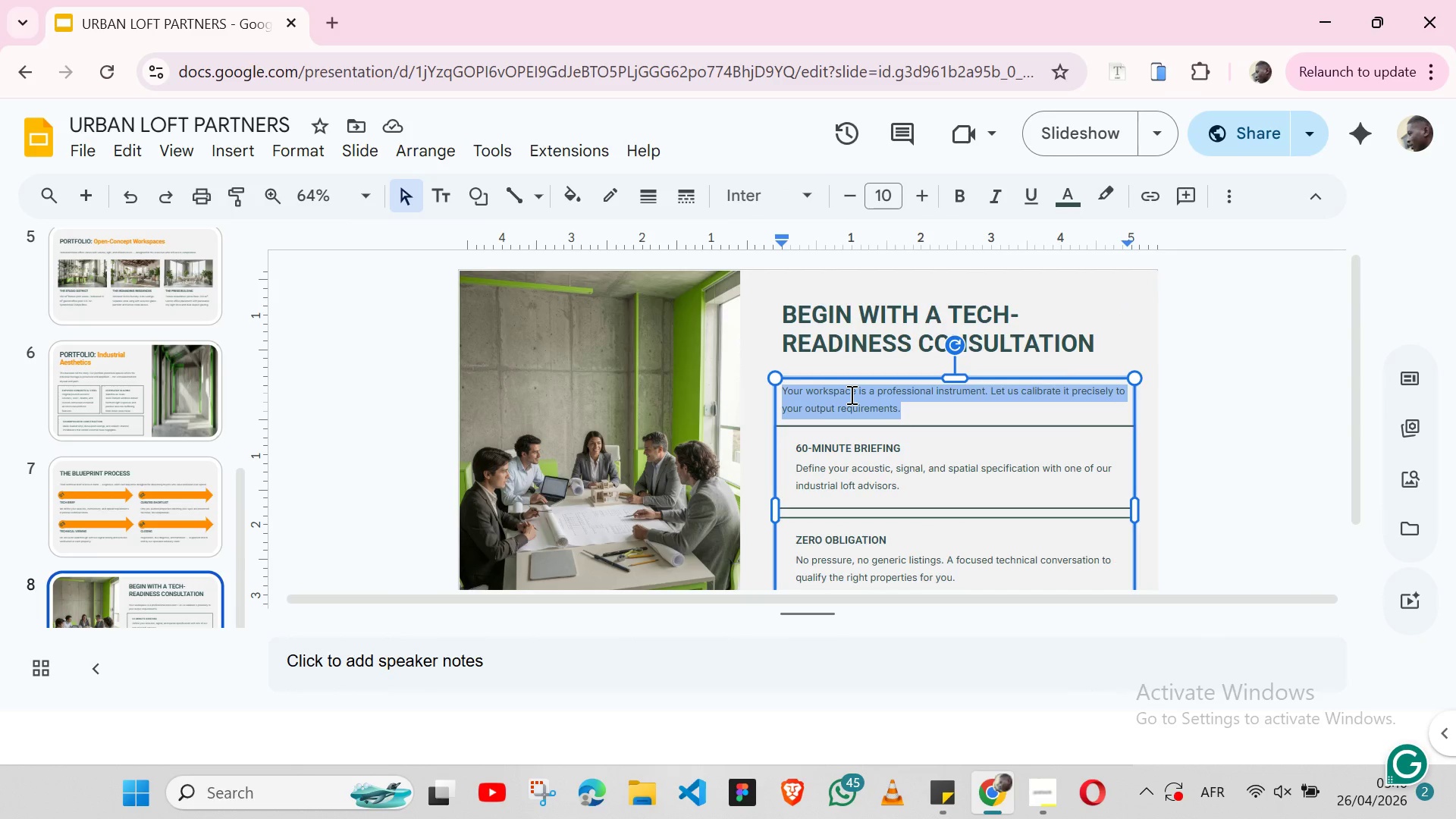 
triple_click([850, 394])
 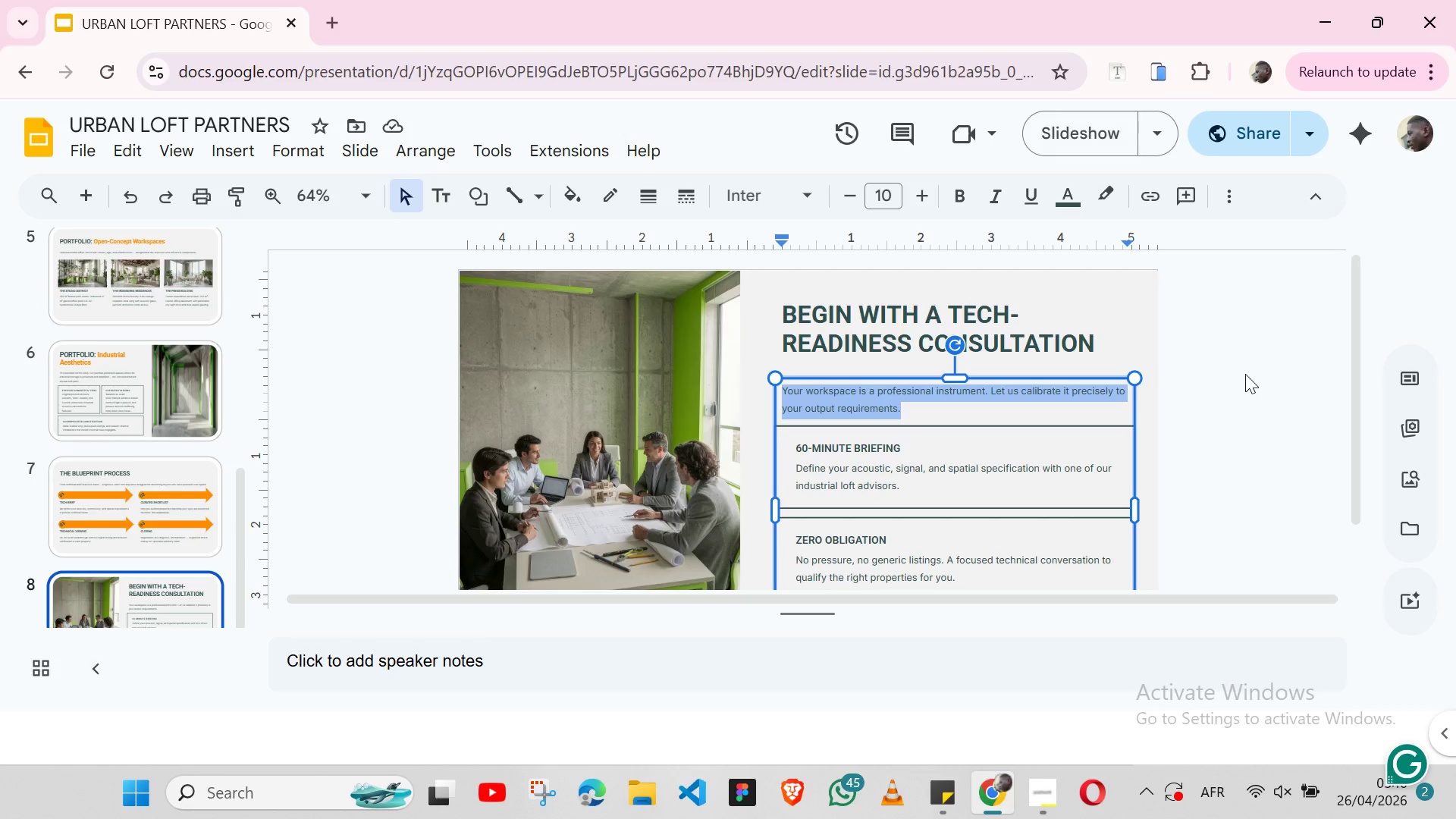 
left_click([1245, 374])
 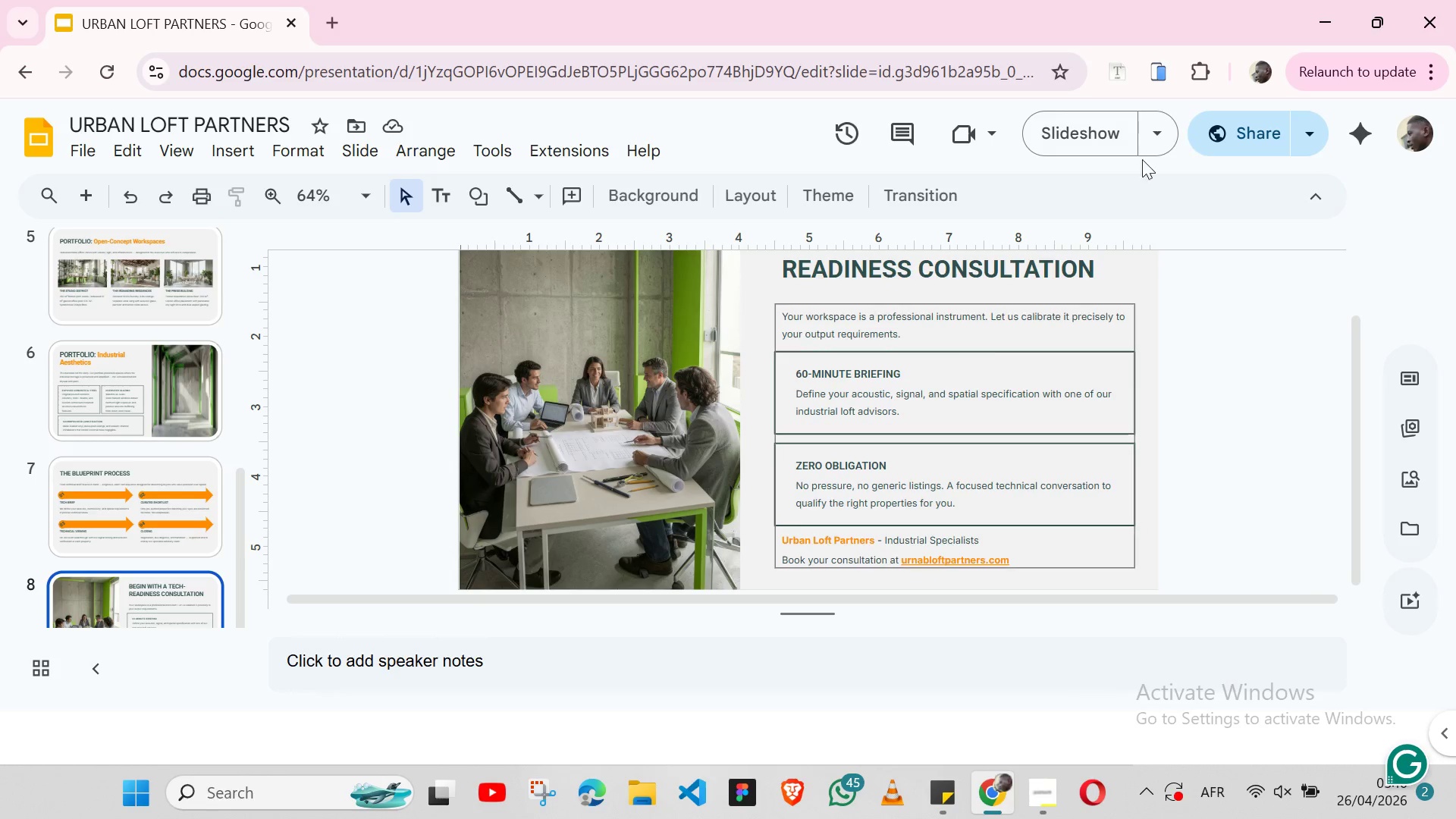 